 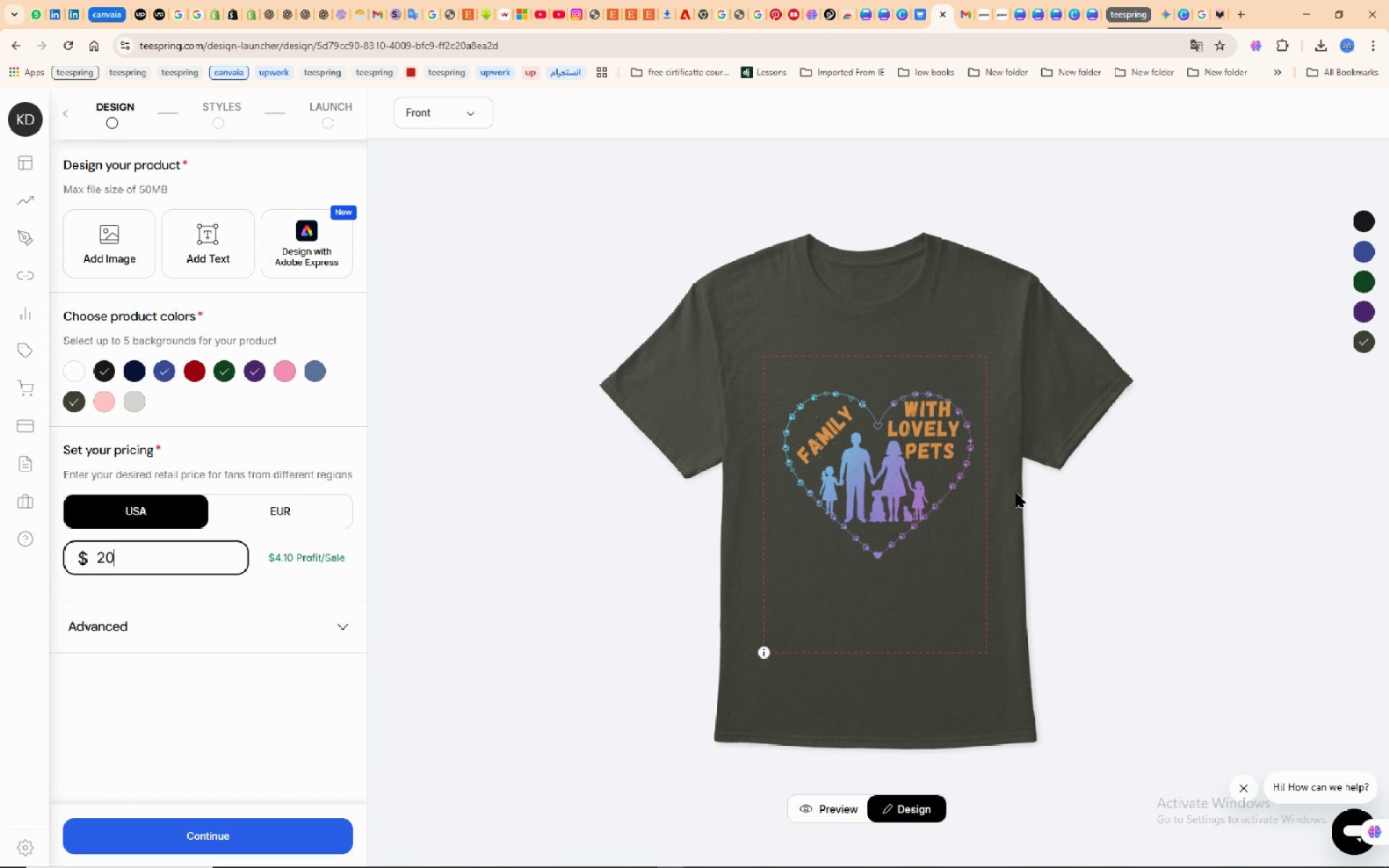 
key(Numpad0)
 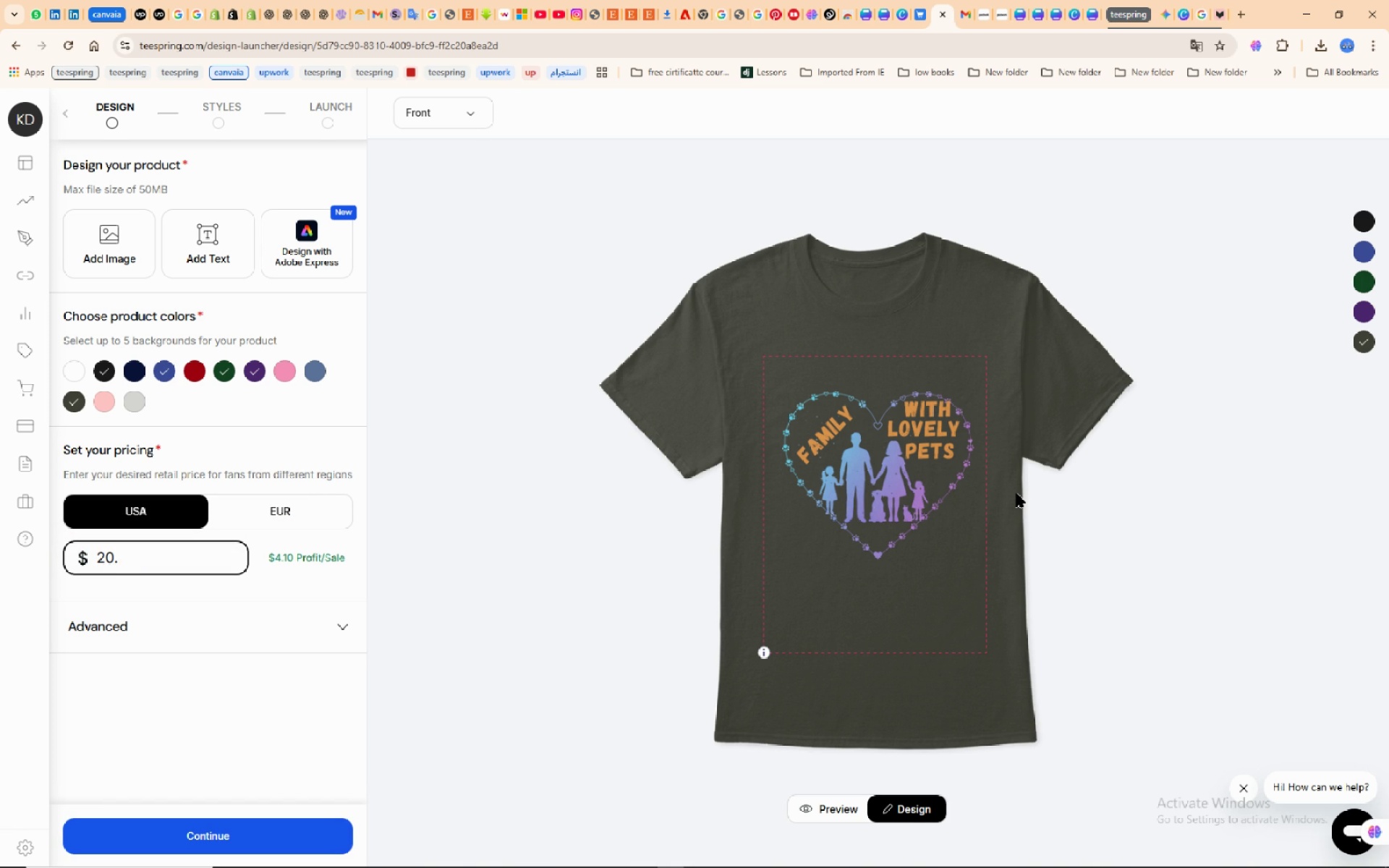 
key(NumpadDecimal)
 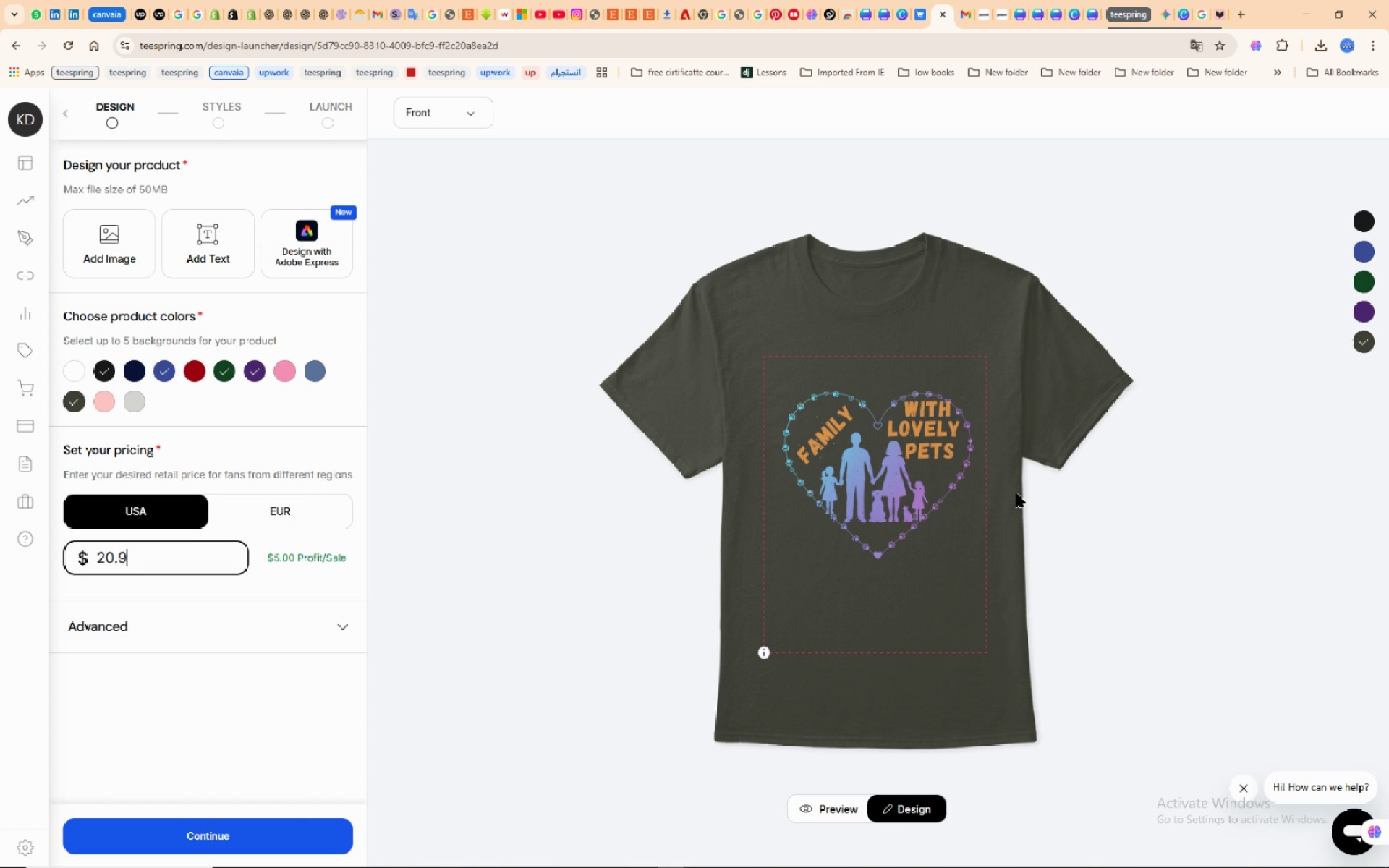 
key(Numpad9)
 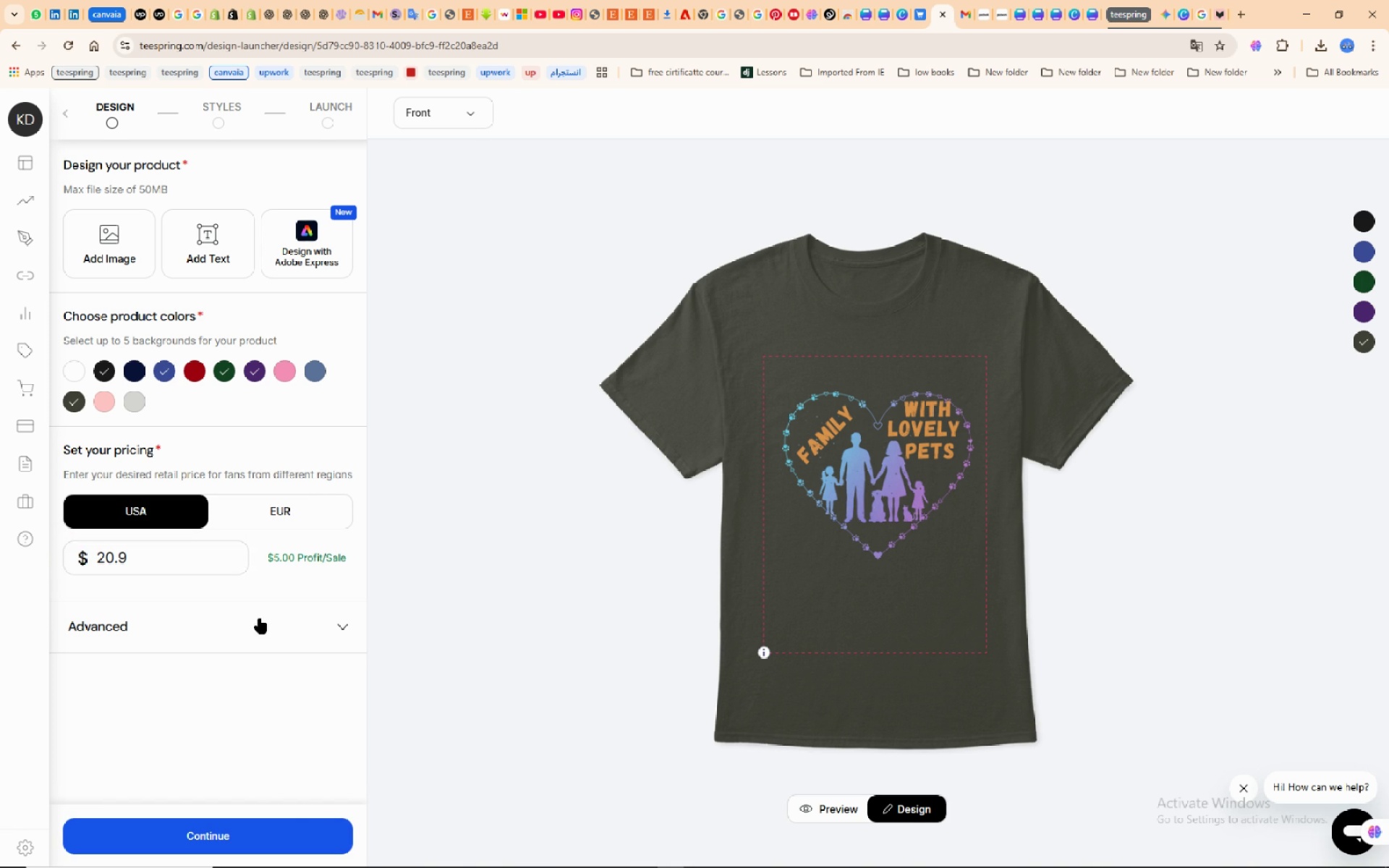 
left_click([260, 618])
 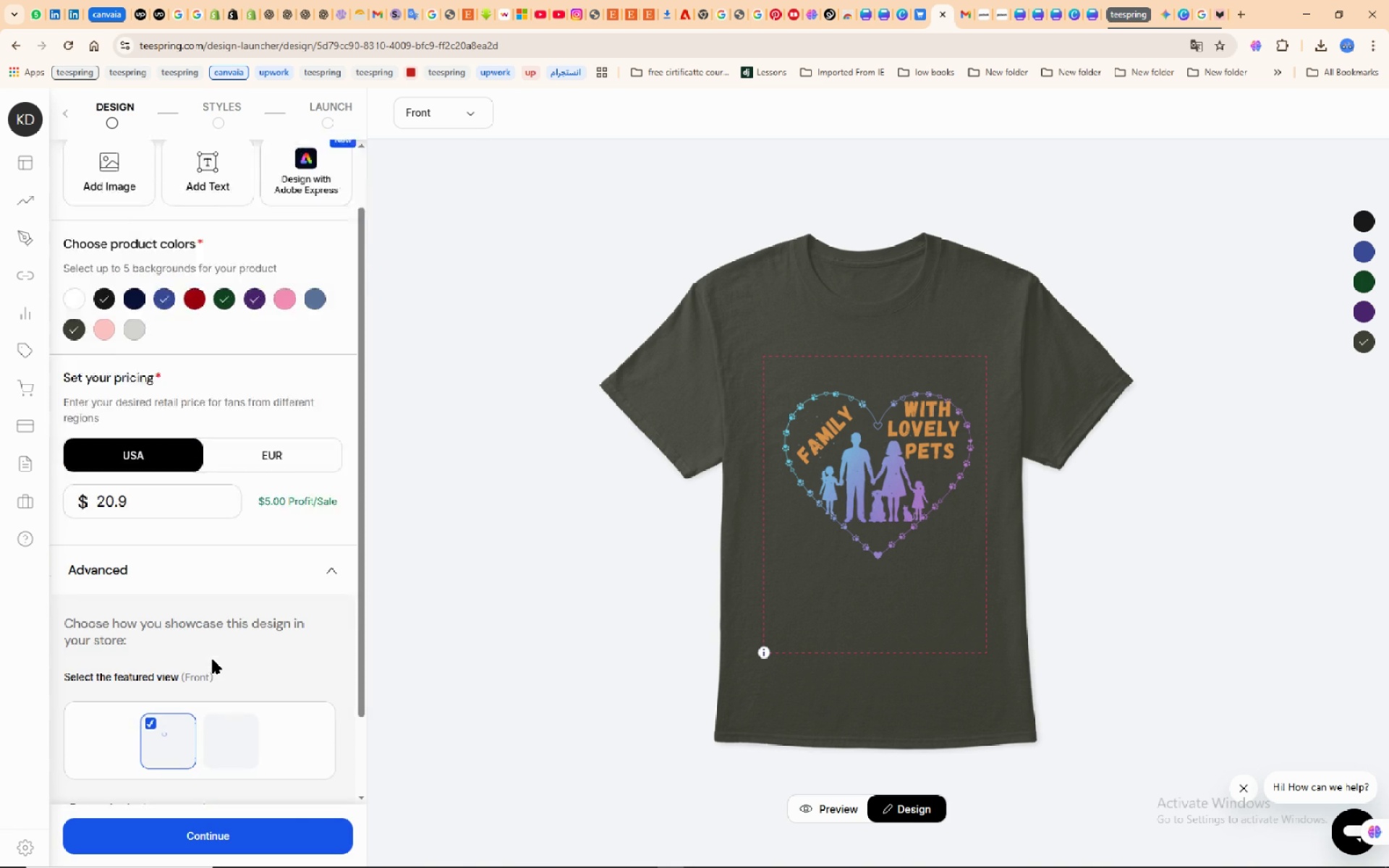 
scroll: coordinate [213, 660], scroll_direction: down, amount: 3.0
 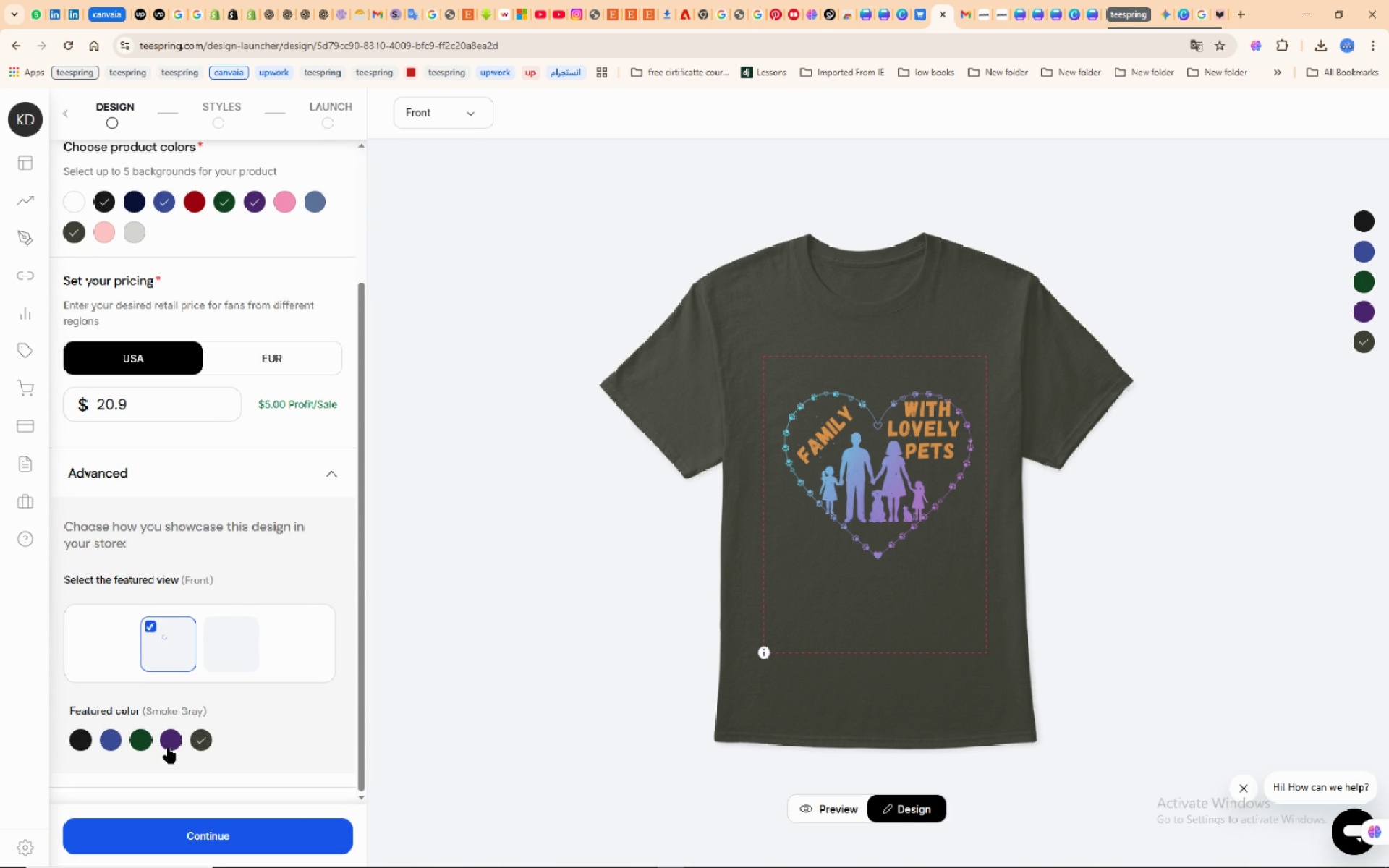 
left_click([169, 748])
 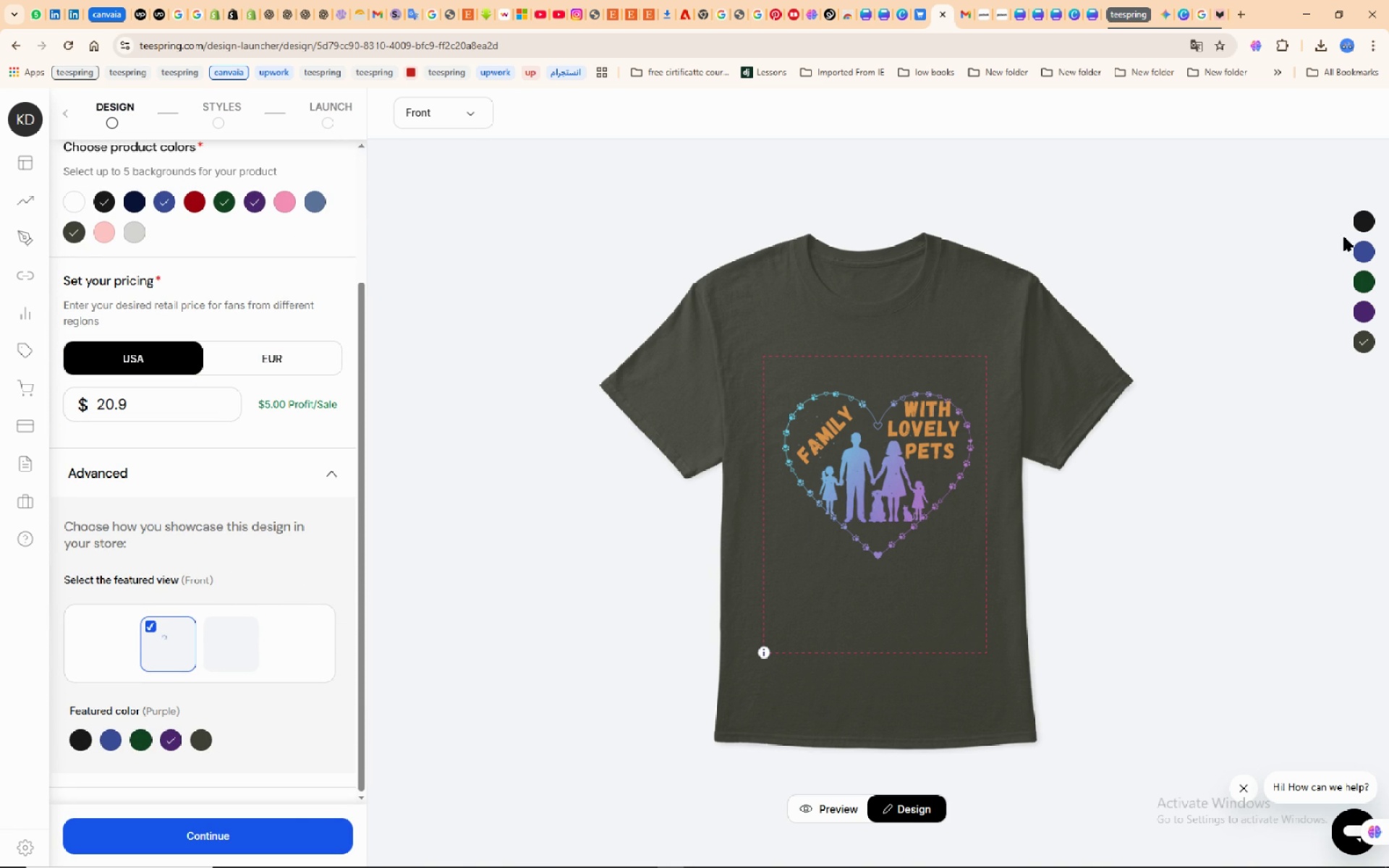 
left_click([1362, 223])
 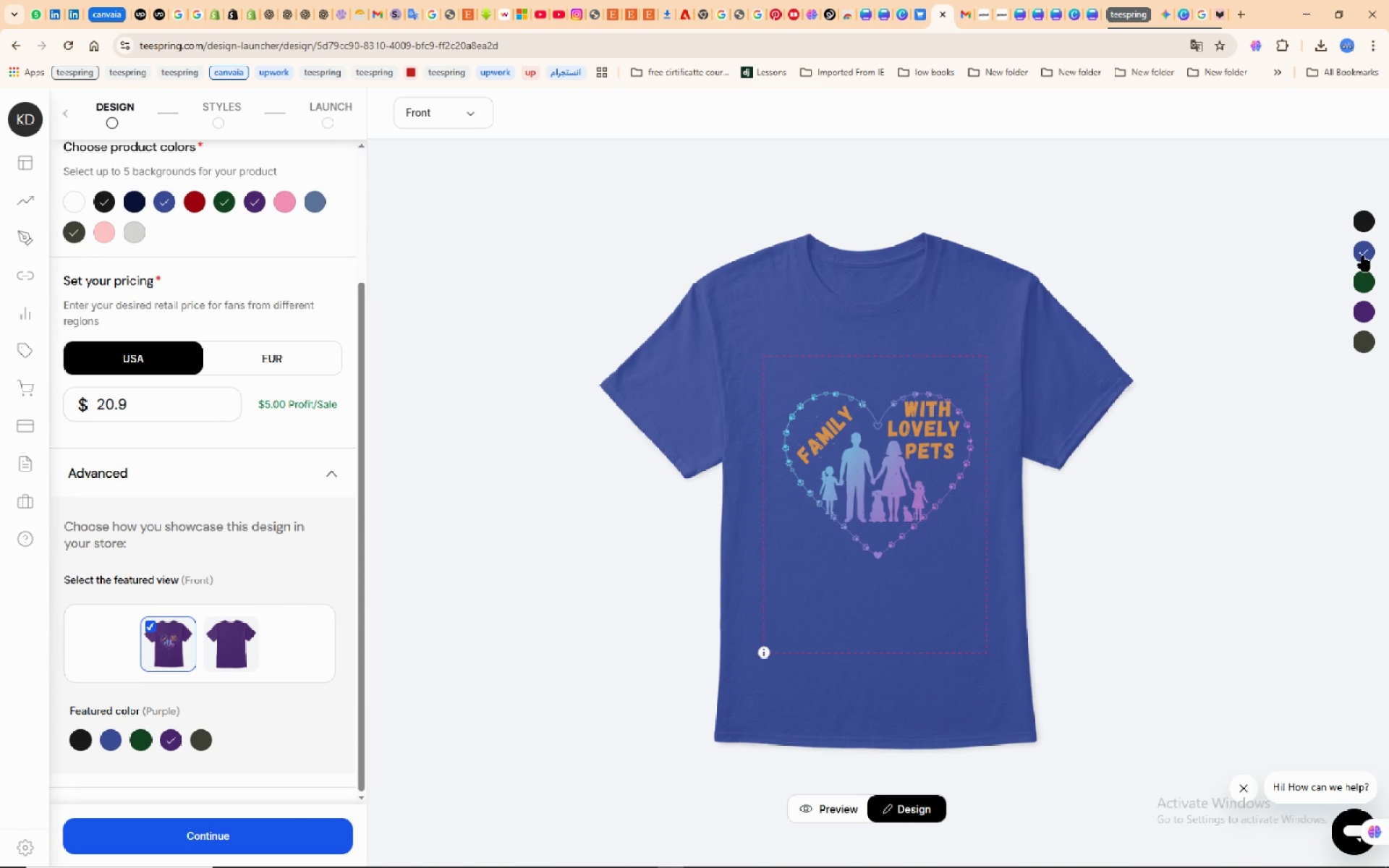 
left_click([1363, 256])
 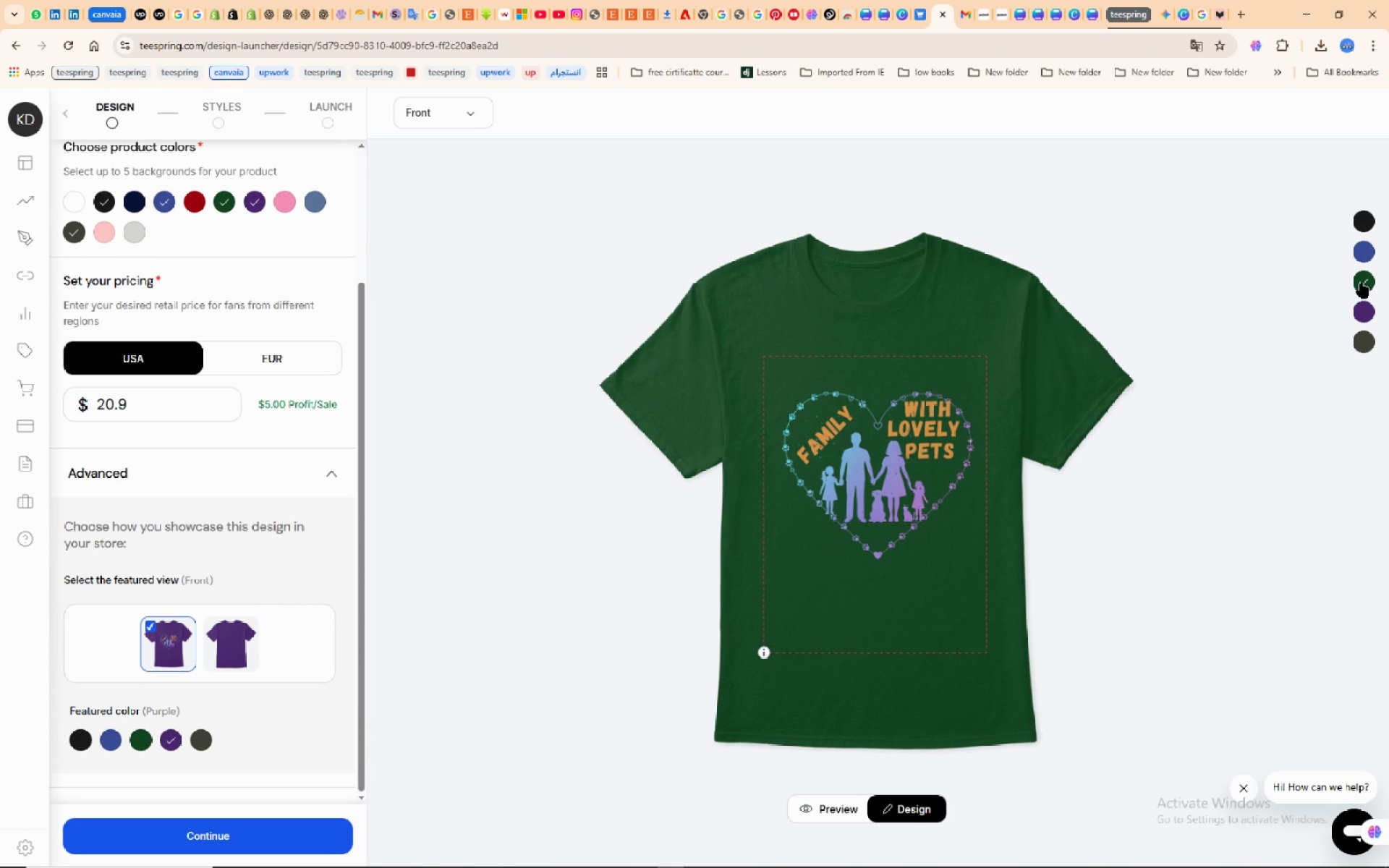 
left_click([1362, 283])
 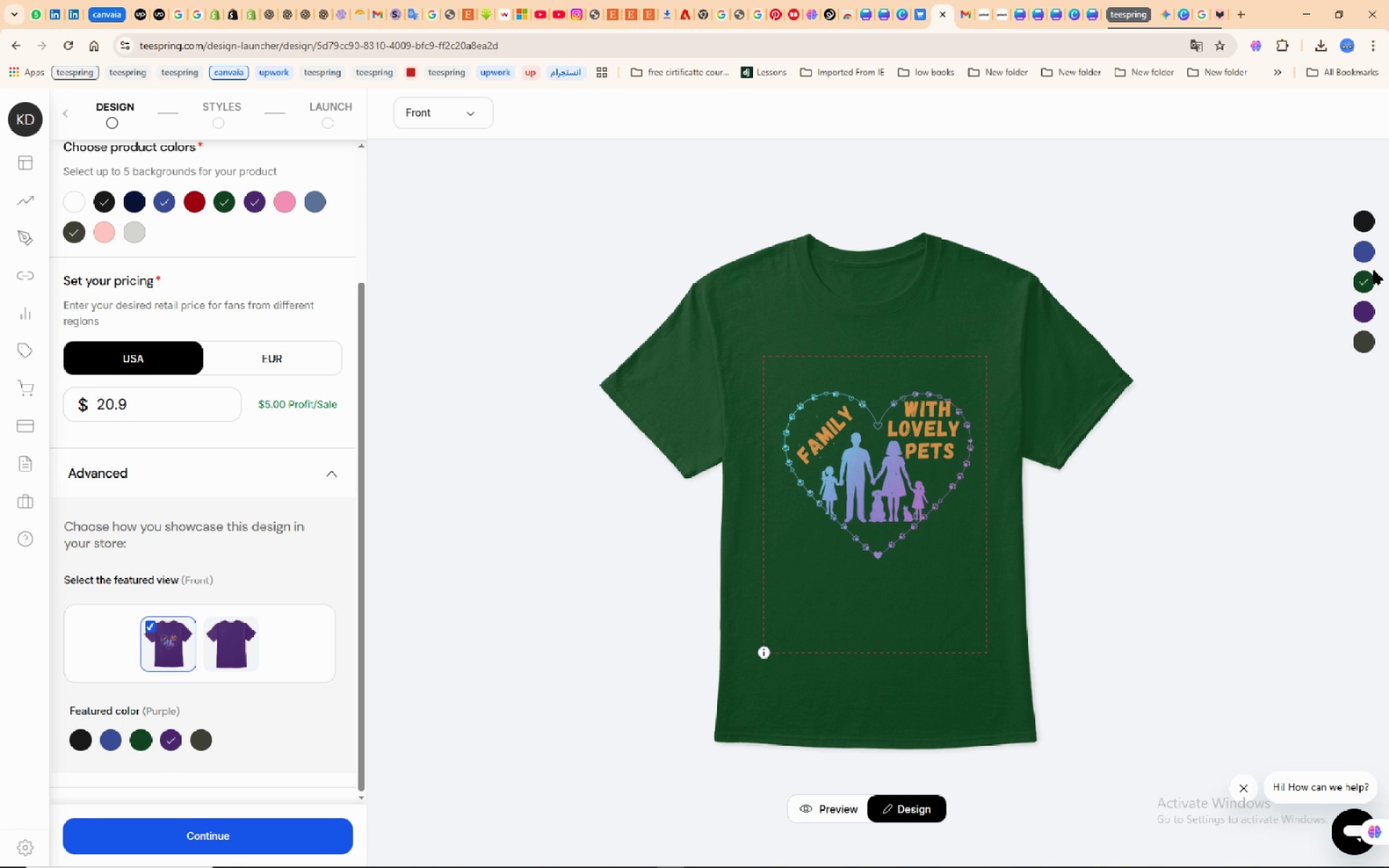 
wait(5.02)
 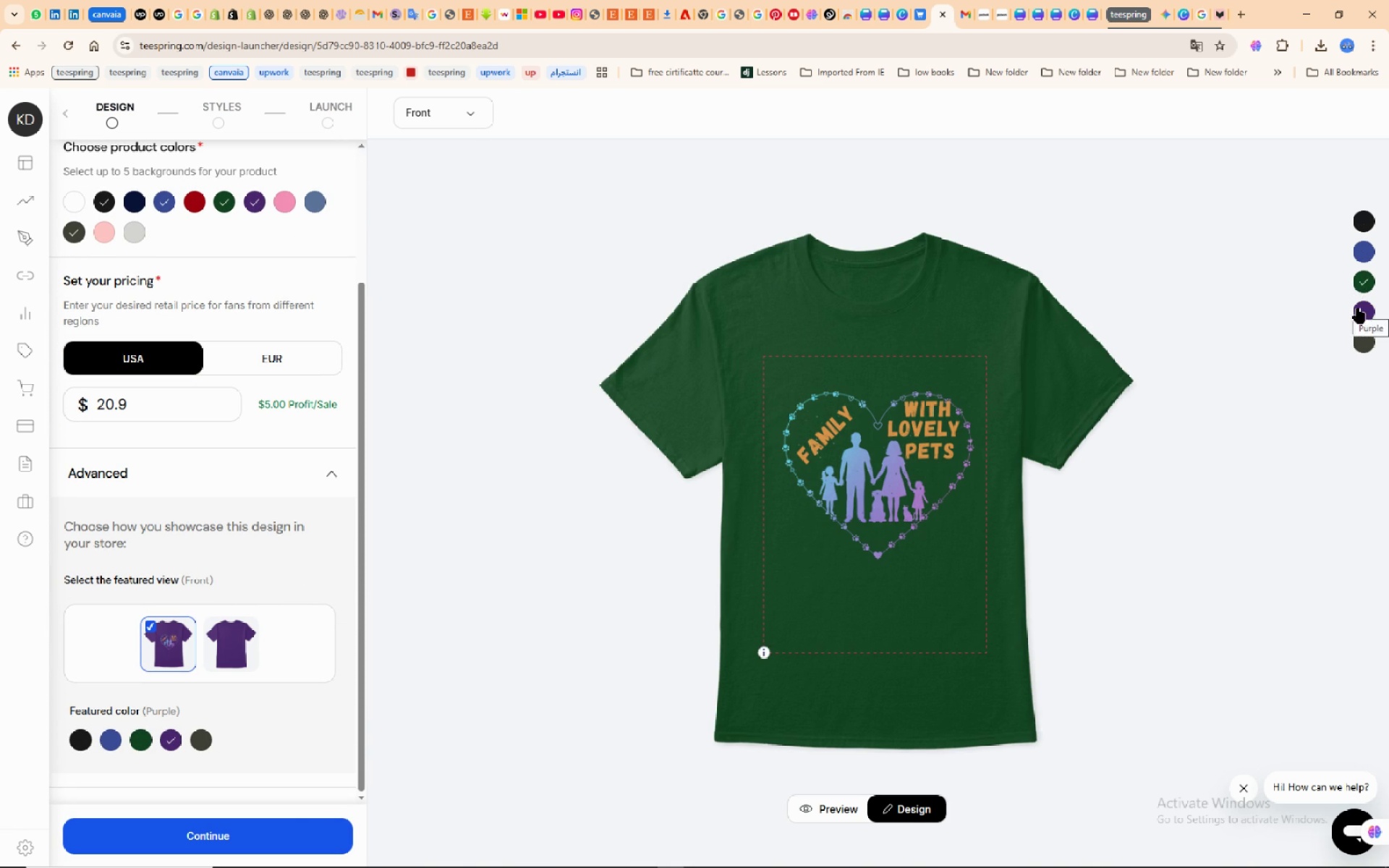 
left_click([1364, 313])
 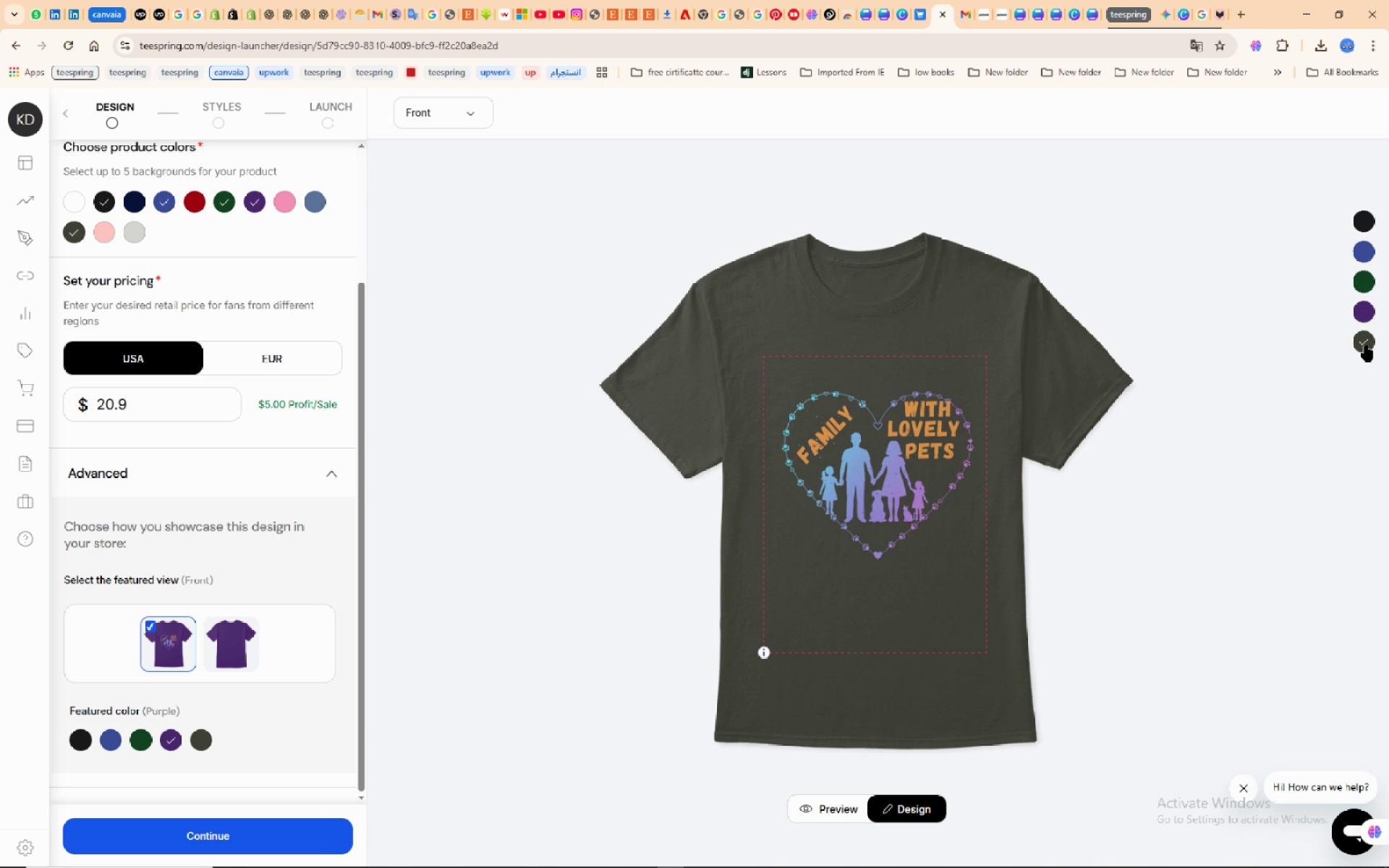 
left_click([1366, 346])
 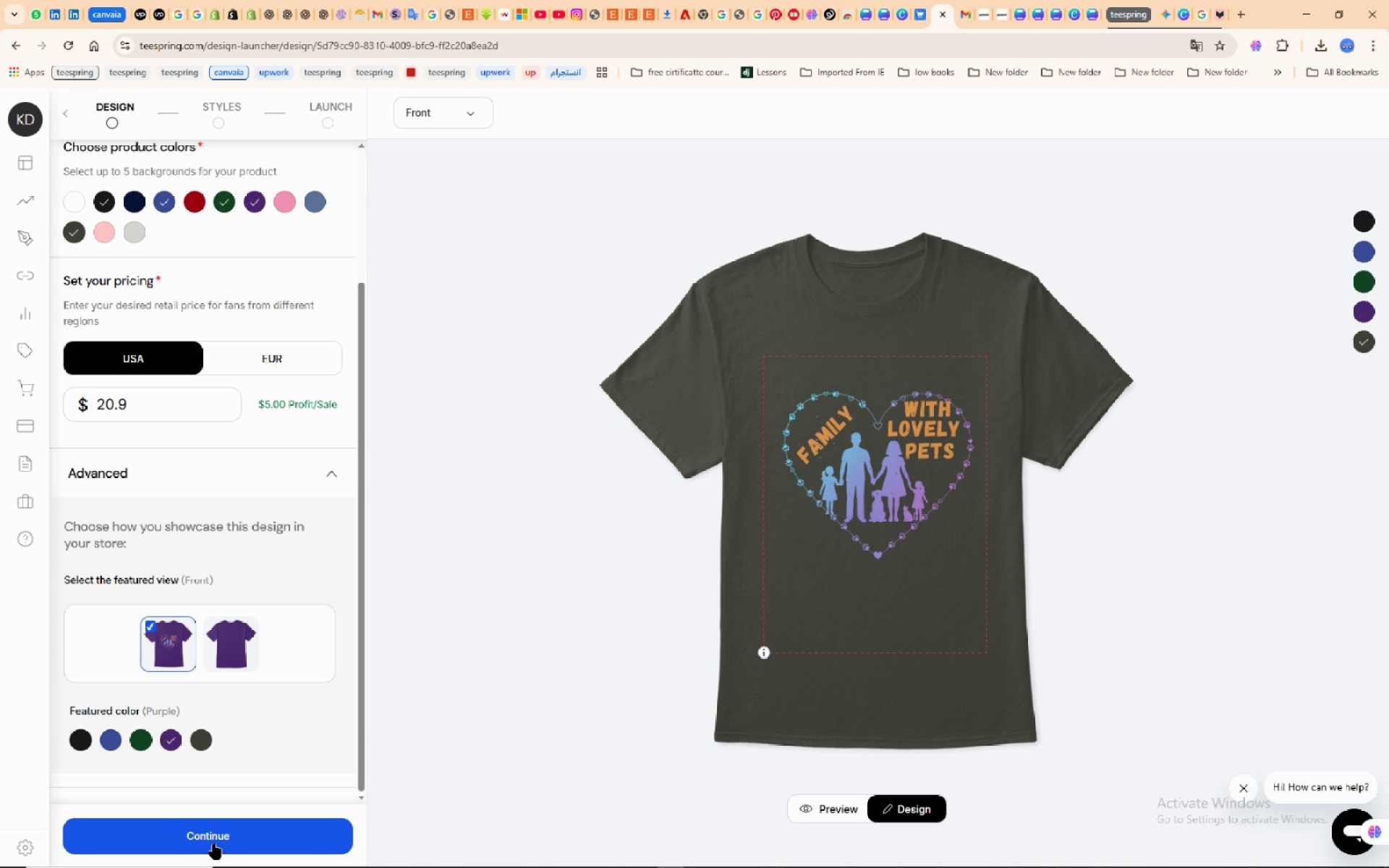 
left_click([214, 843])
 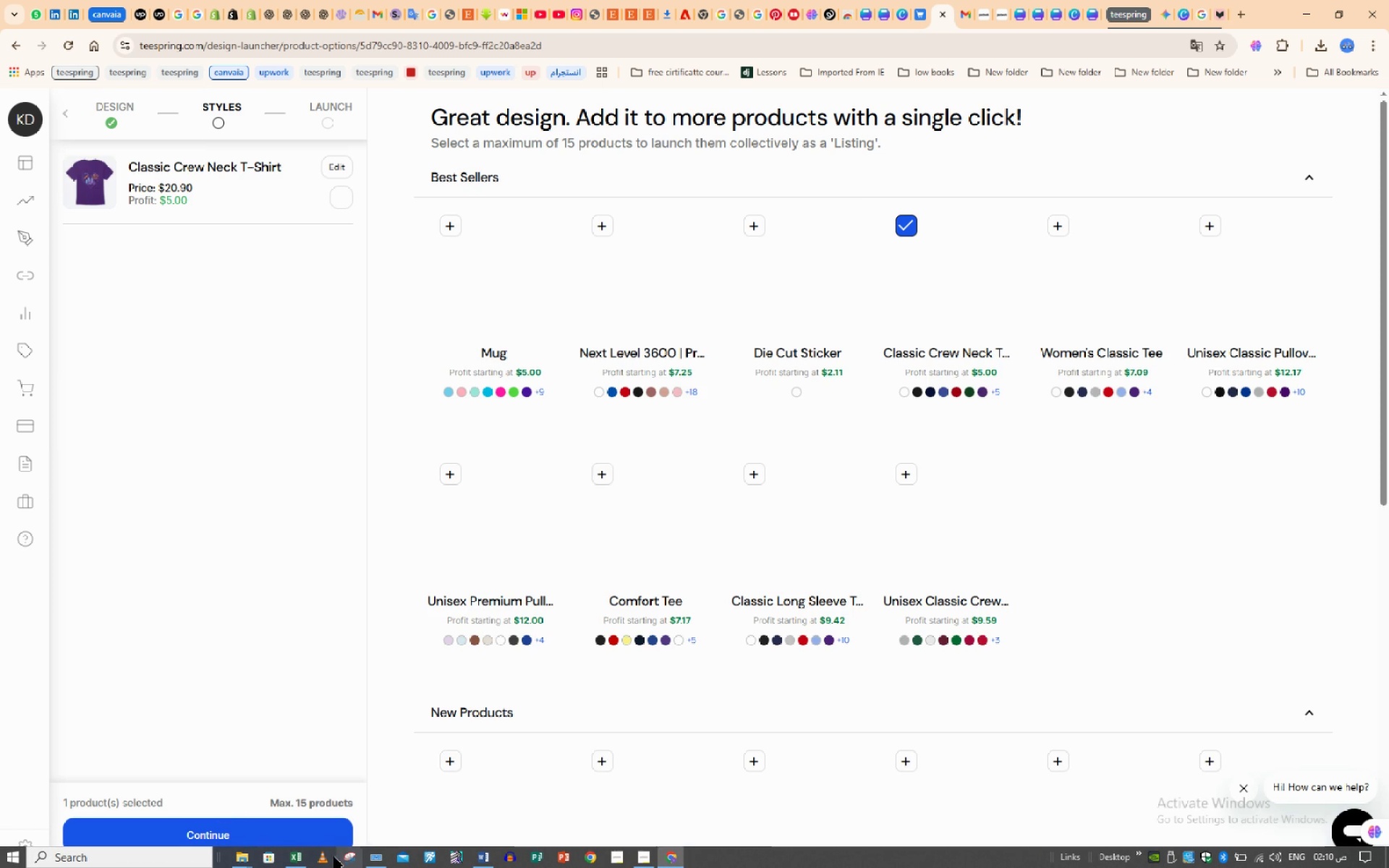 
wait(6.92)
 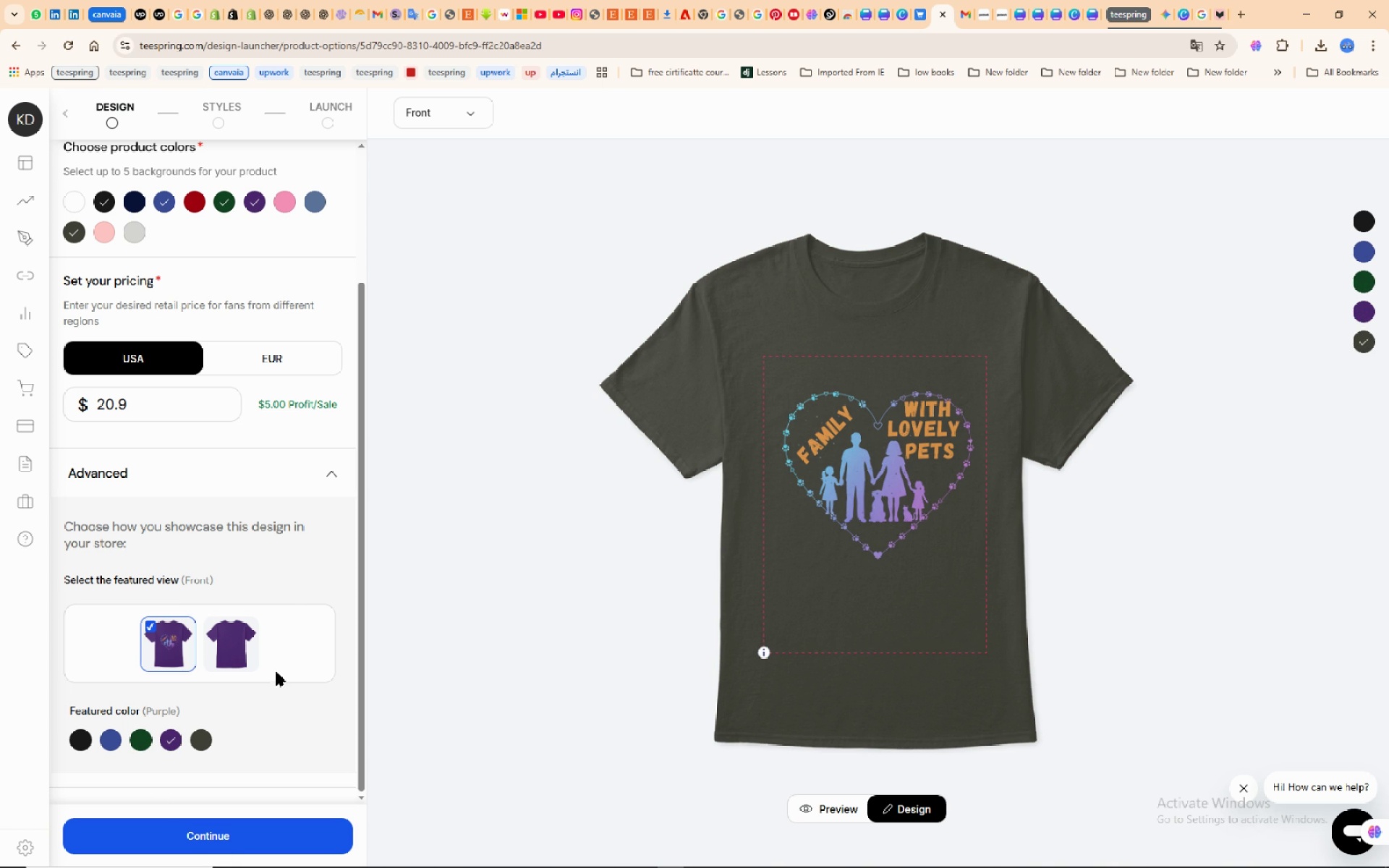 
left_click([293, 862])